 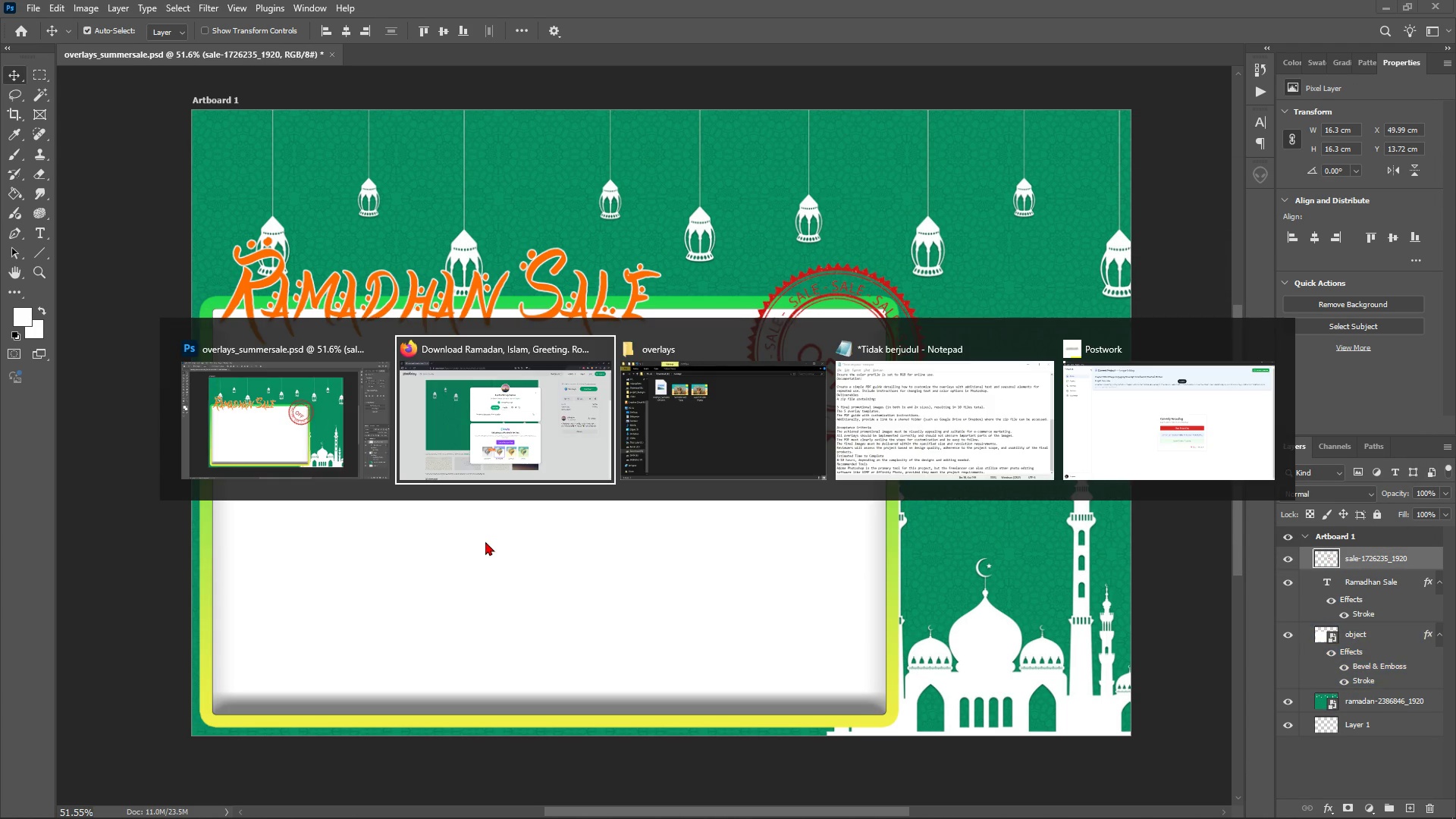 
double_click([300, 87])
 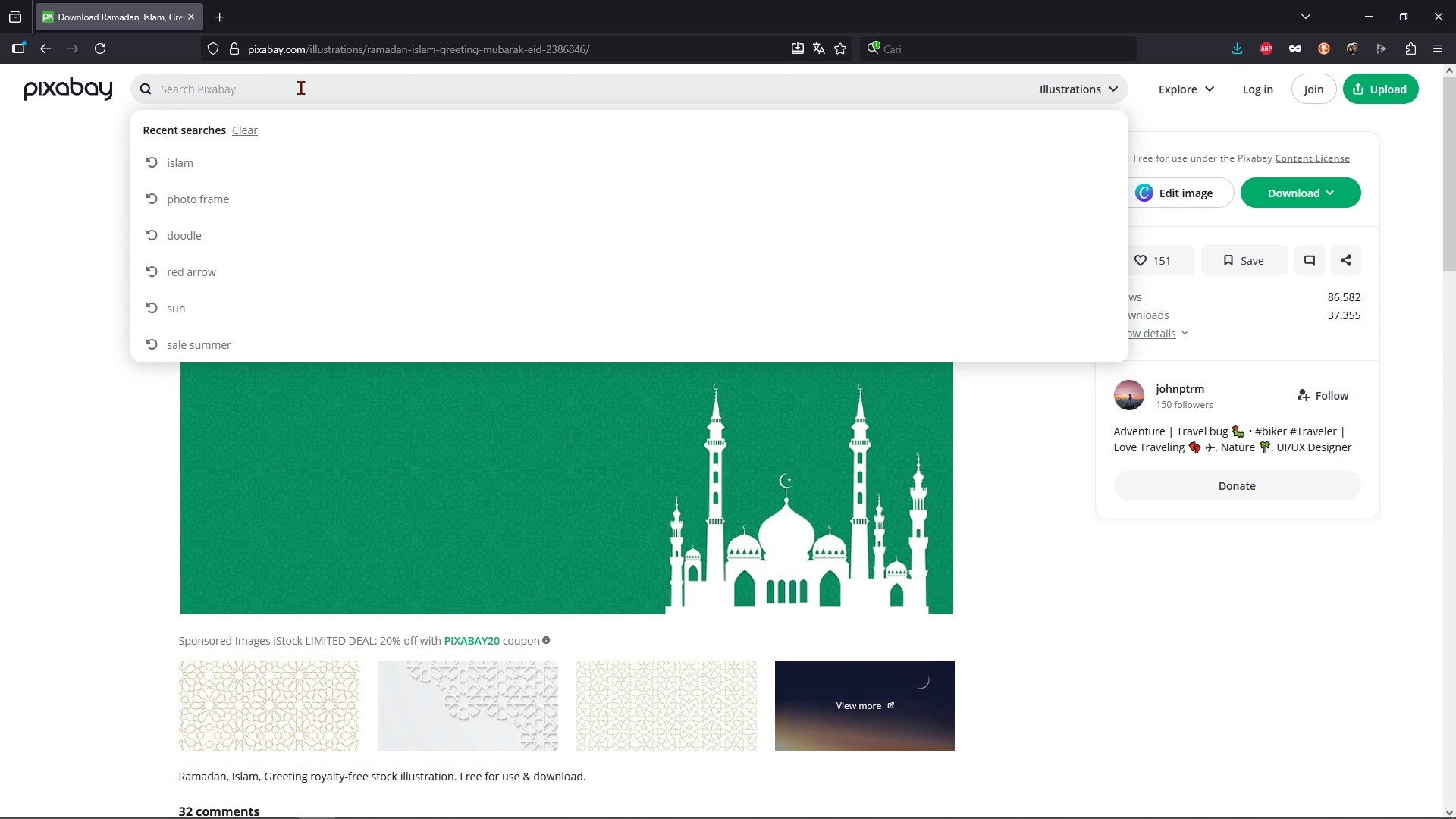 
triple_click([300, 87])
 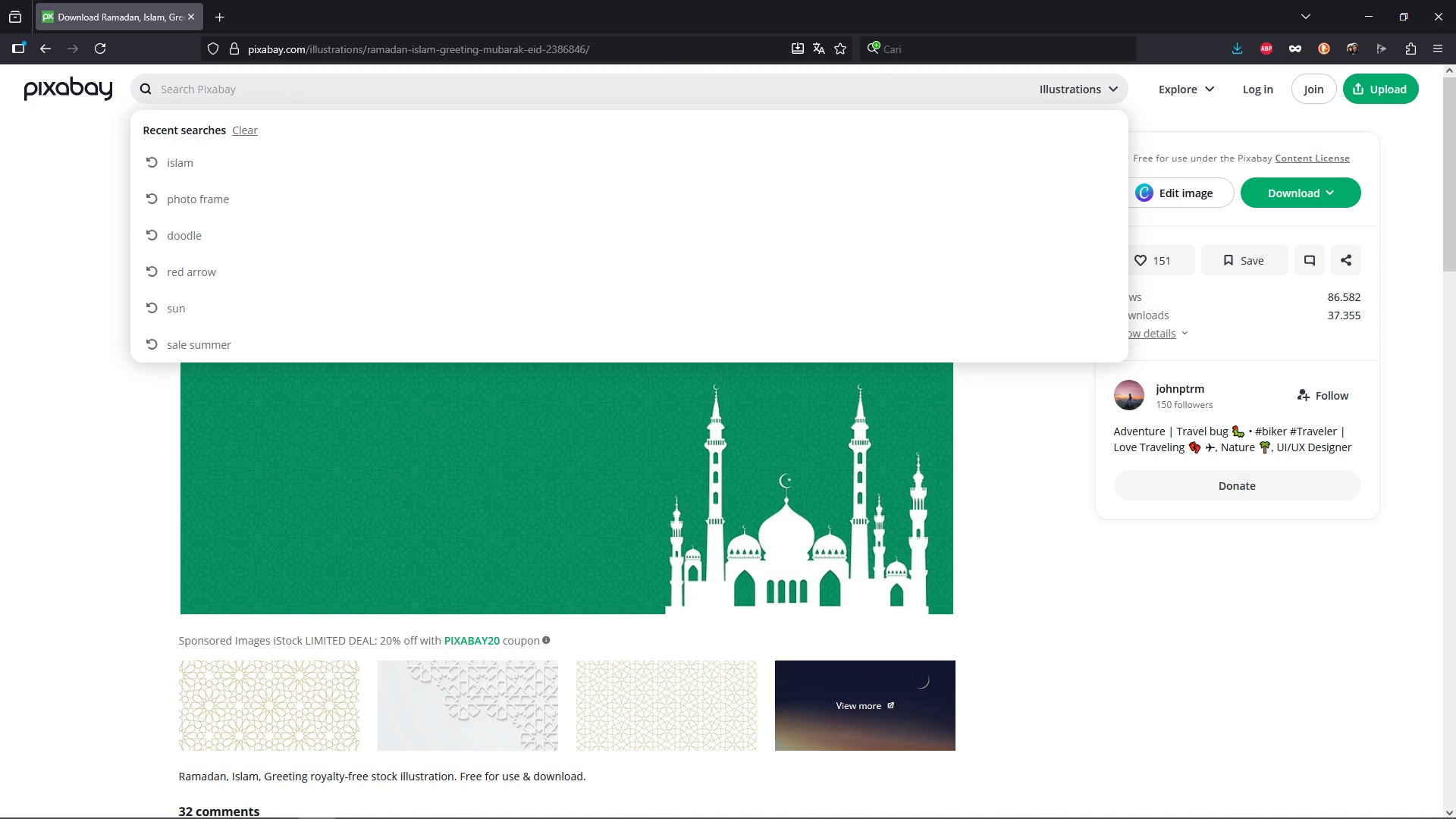 
type(muslim woman fashion)
 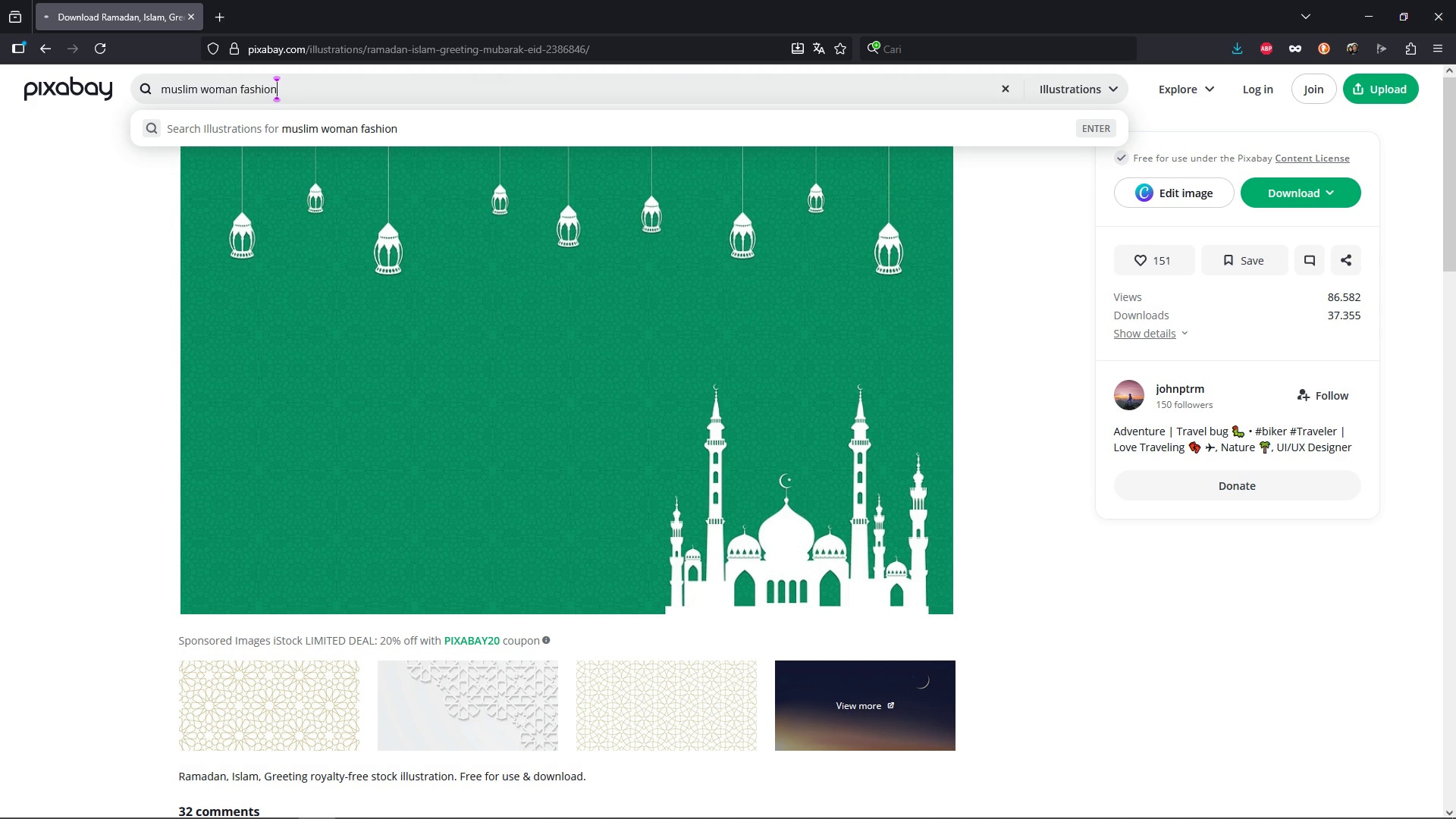 
key(Enter)